 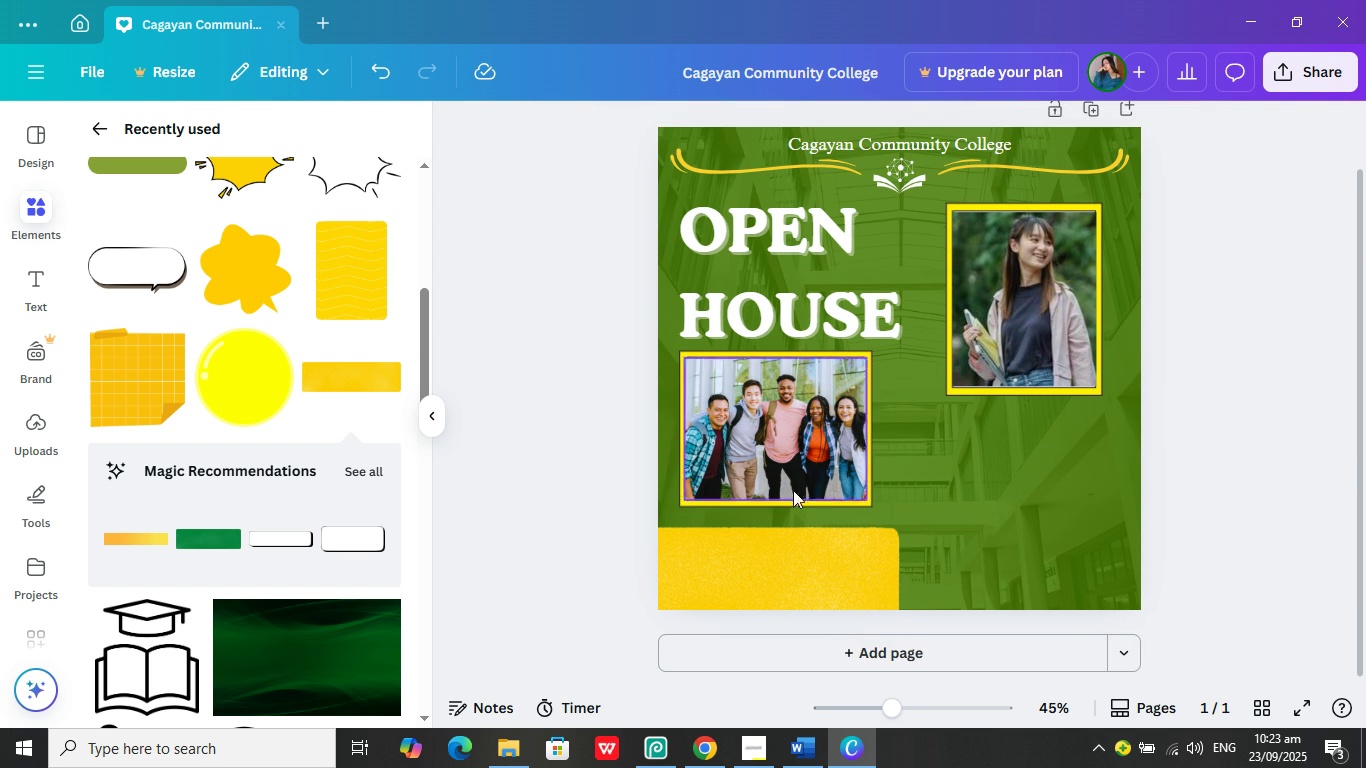 
scroll: coordinate [1330, 570], scroll_direction: up, amount: 1.0
 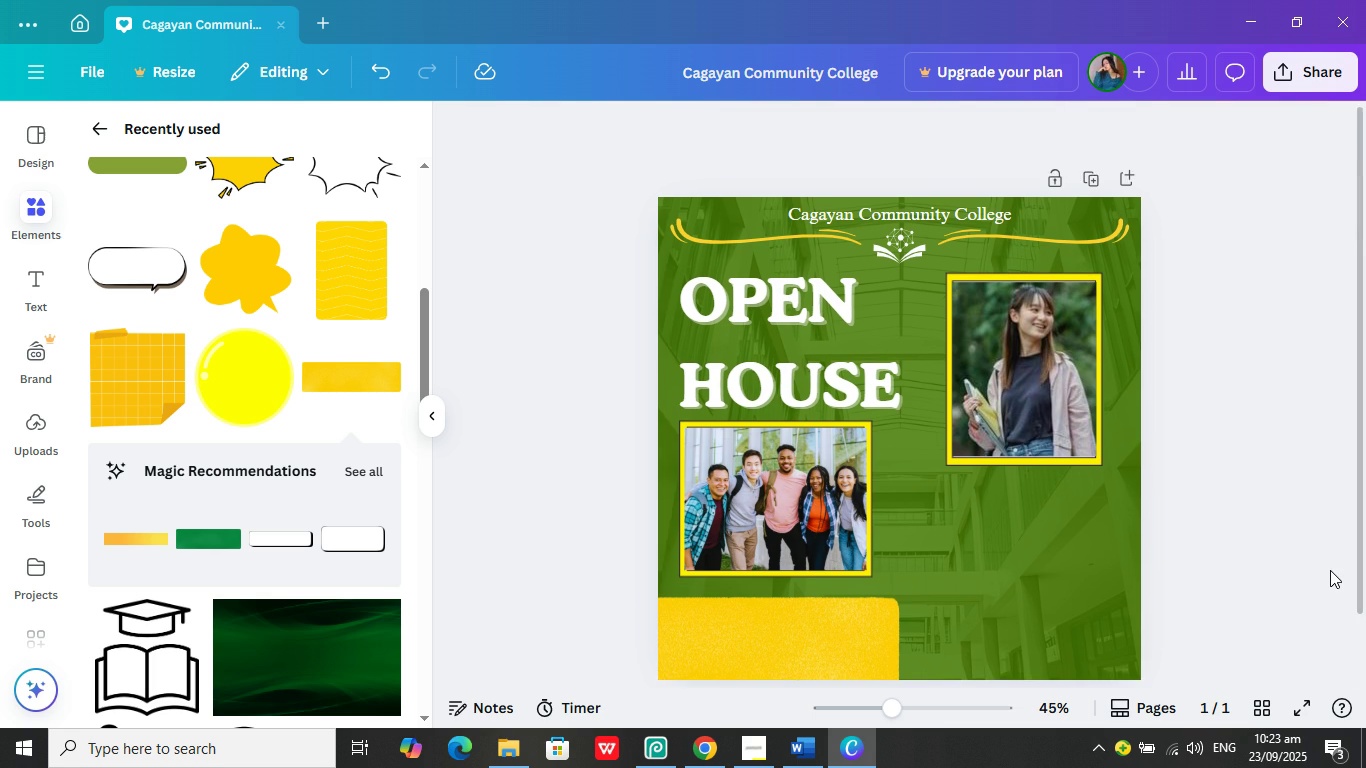 
scroll: coordinate [1330, 570], scroll_direction: down, amount: 1.0
 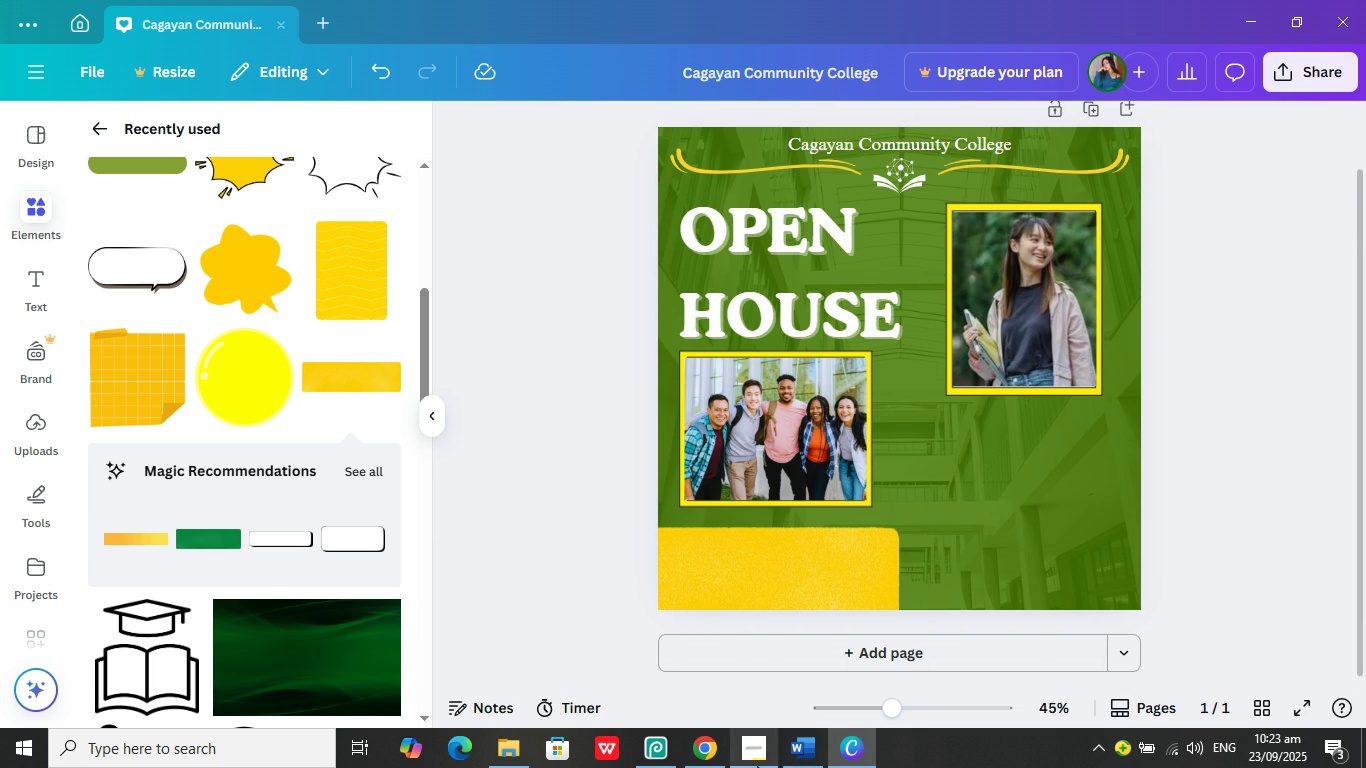 
wait(12.39)
 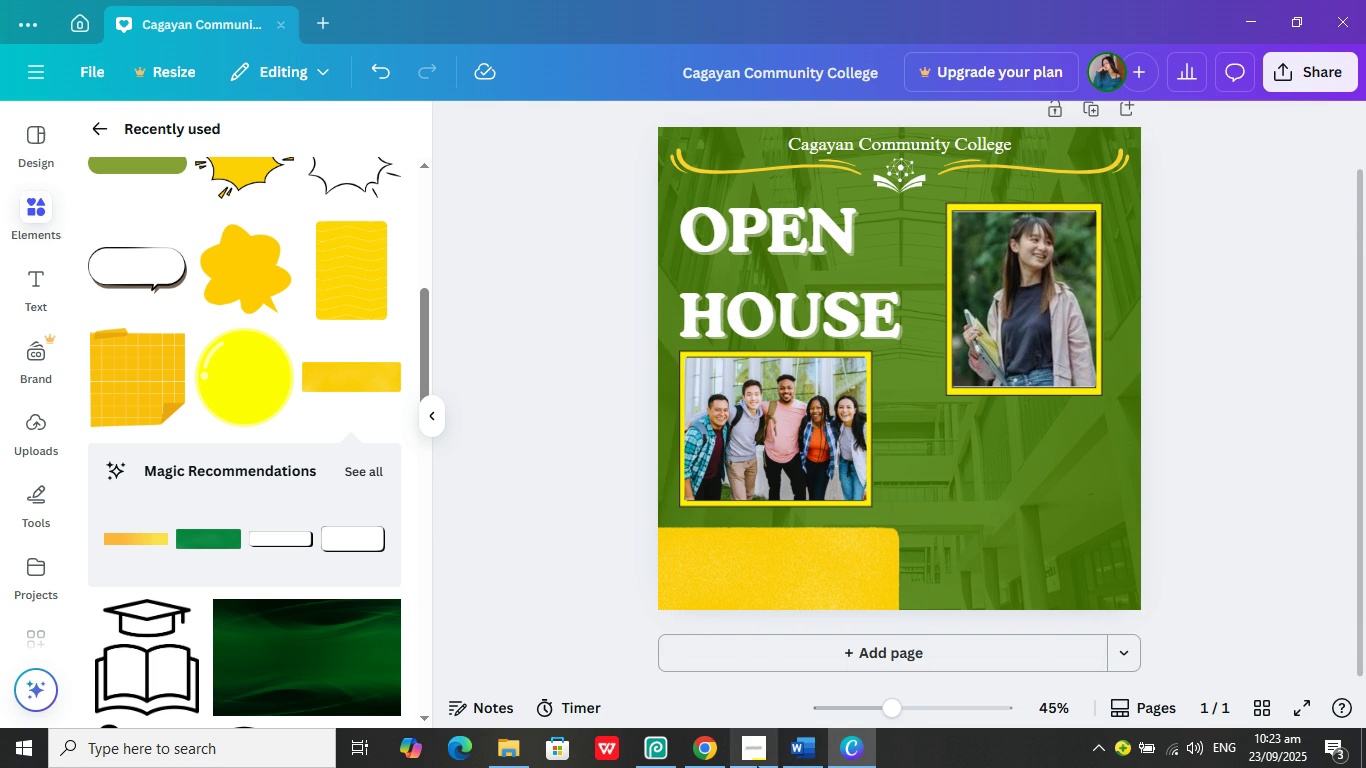 
mouse_move([807, 757])
 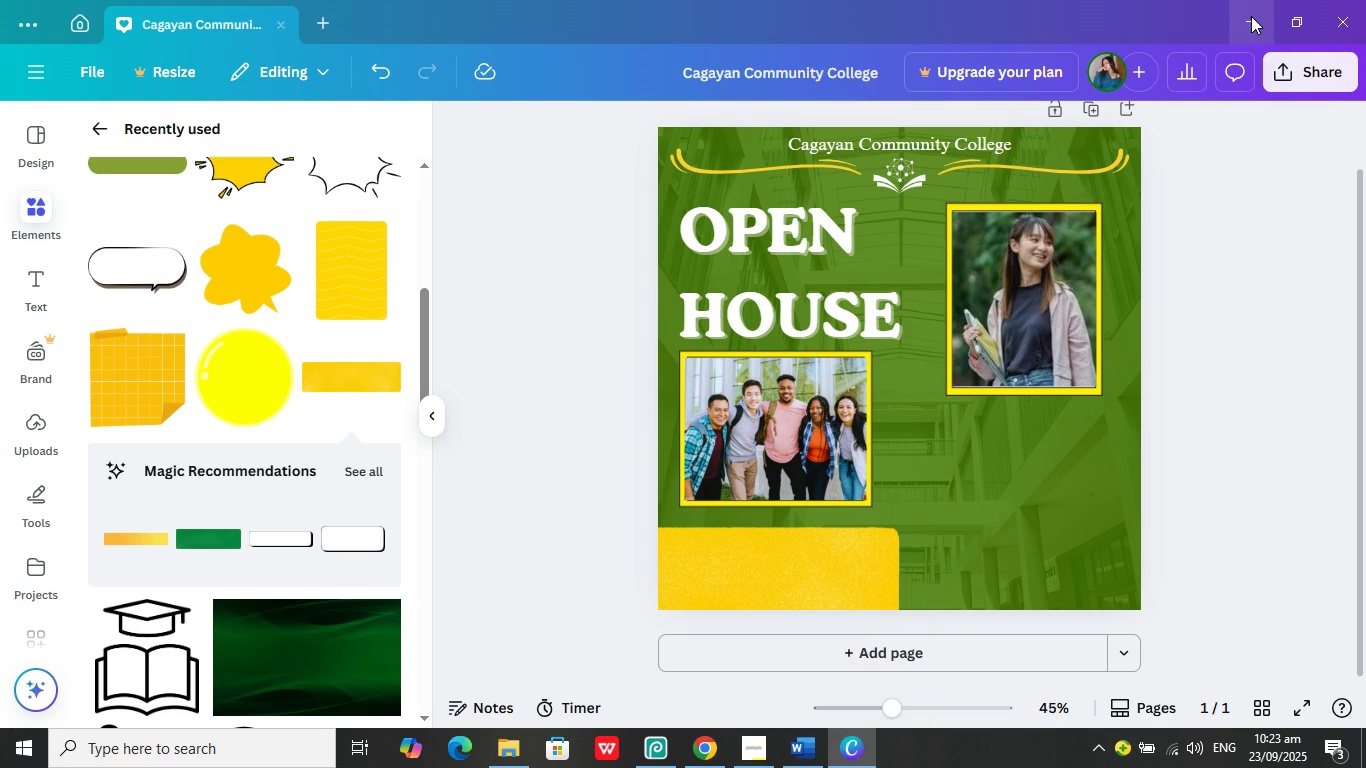 
left_click([1251, 16])
 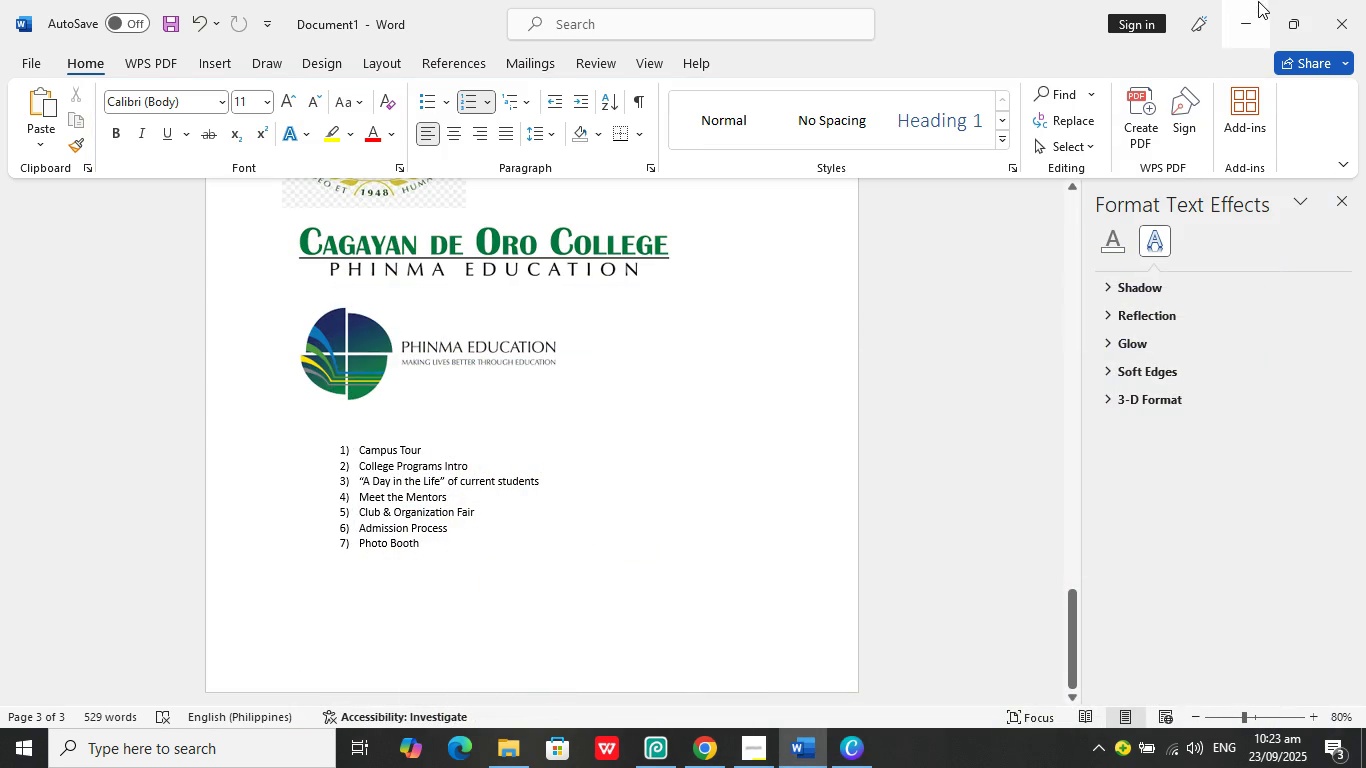 
left_click([1252, 3])